 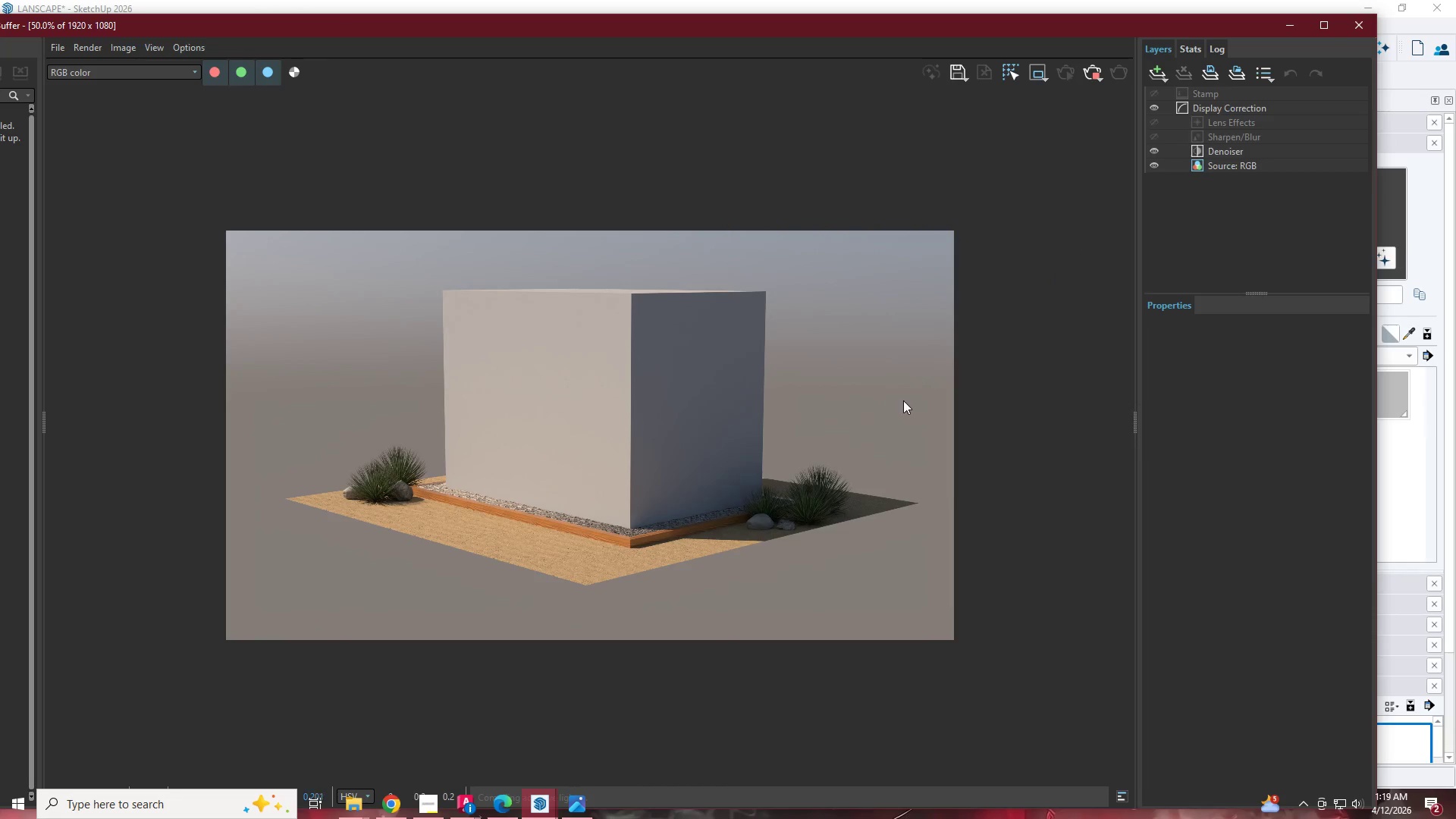 
scroll: coordinate [604, 528], scroll_direction: up, amount: 2.0
 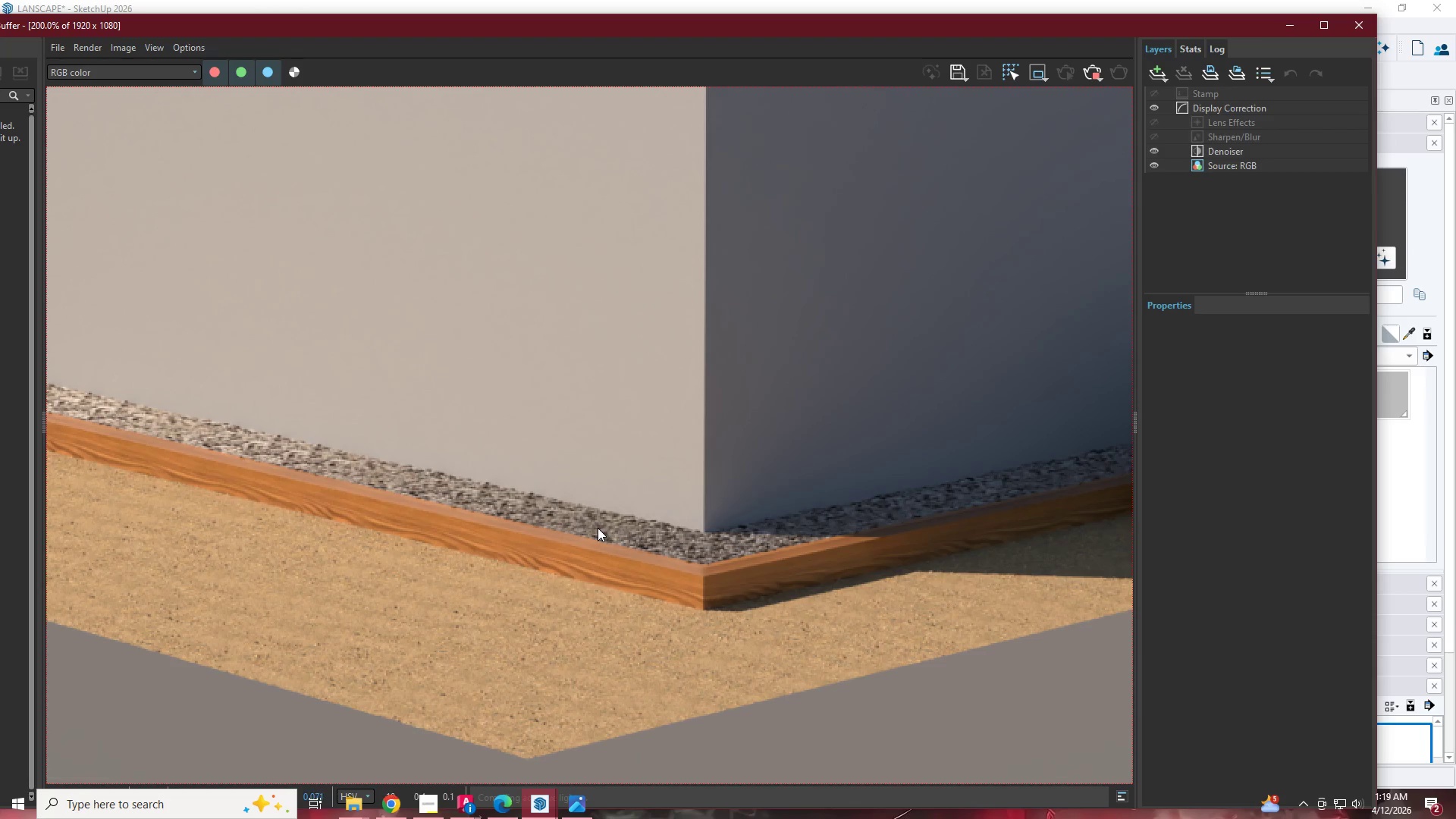 
scroll: coordinate [598, 528], scroll_direction: down, amount: 1.0
 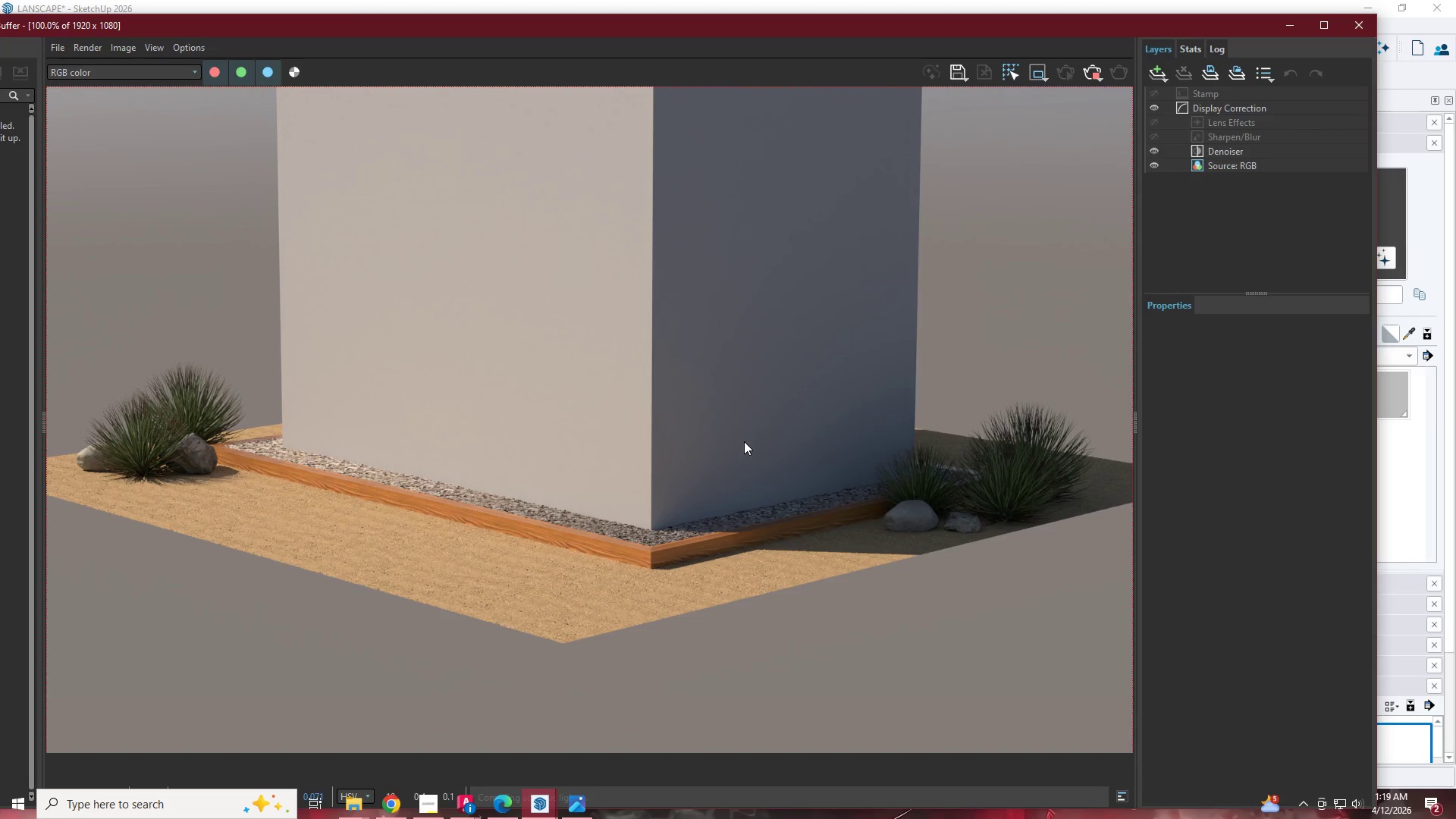 
left_click([1288, 27])
 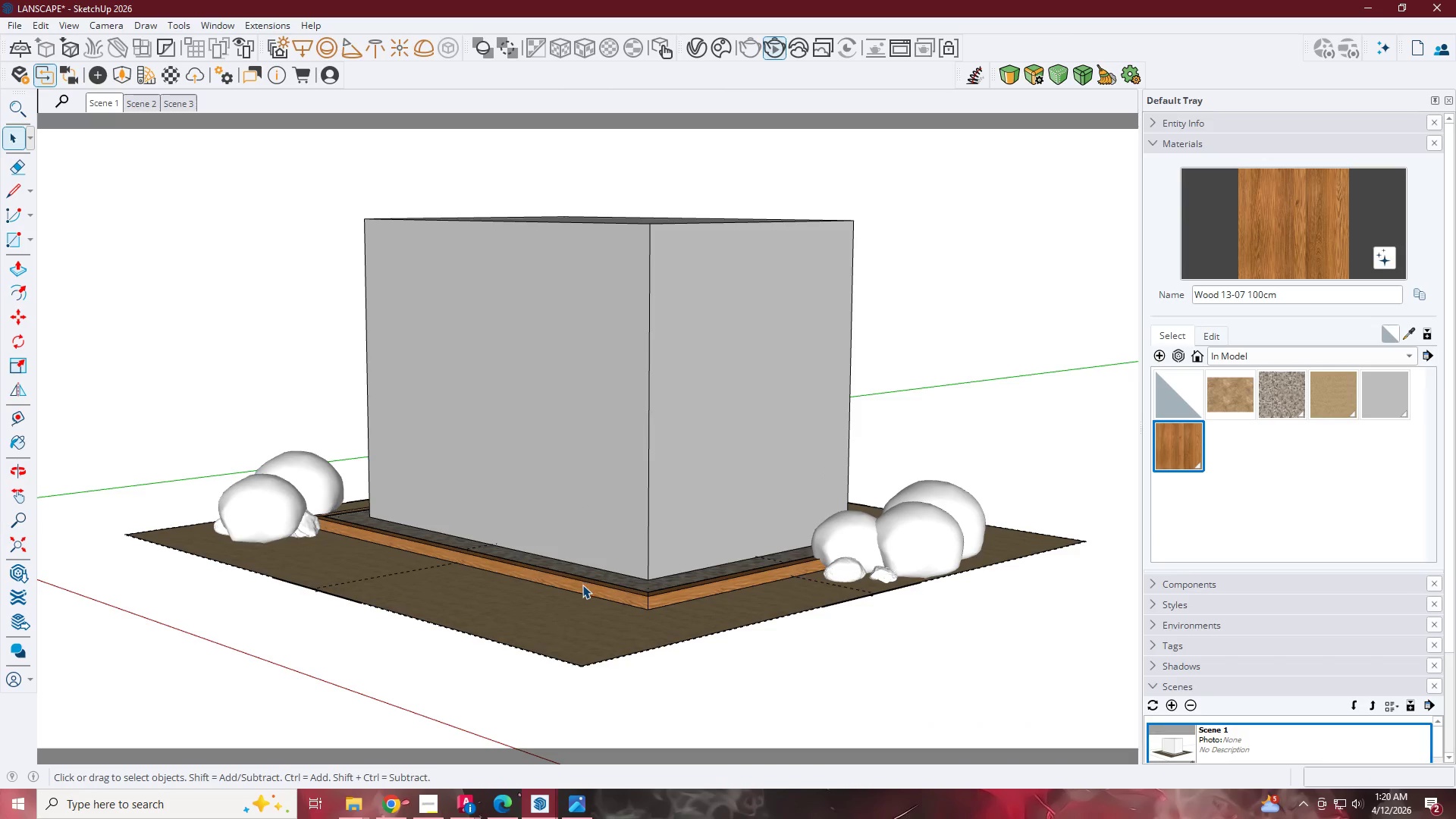 
double_click([579, 589])
 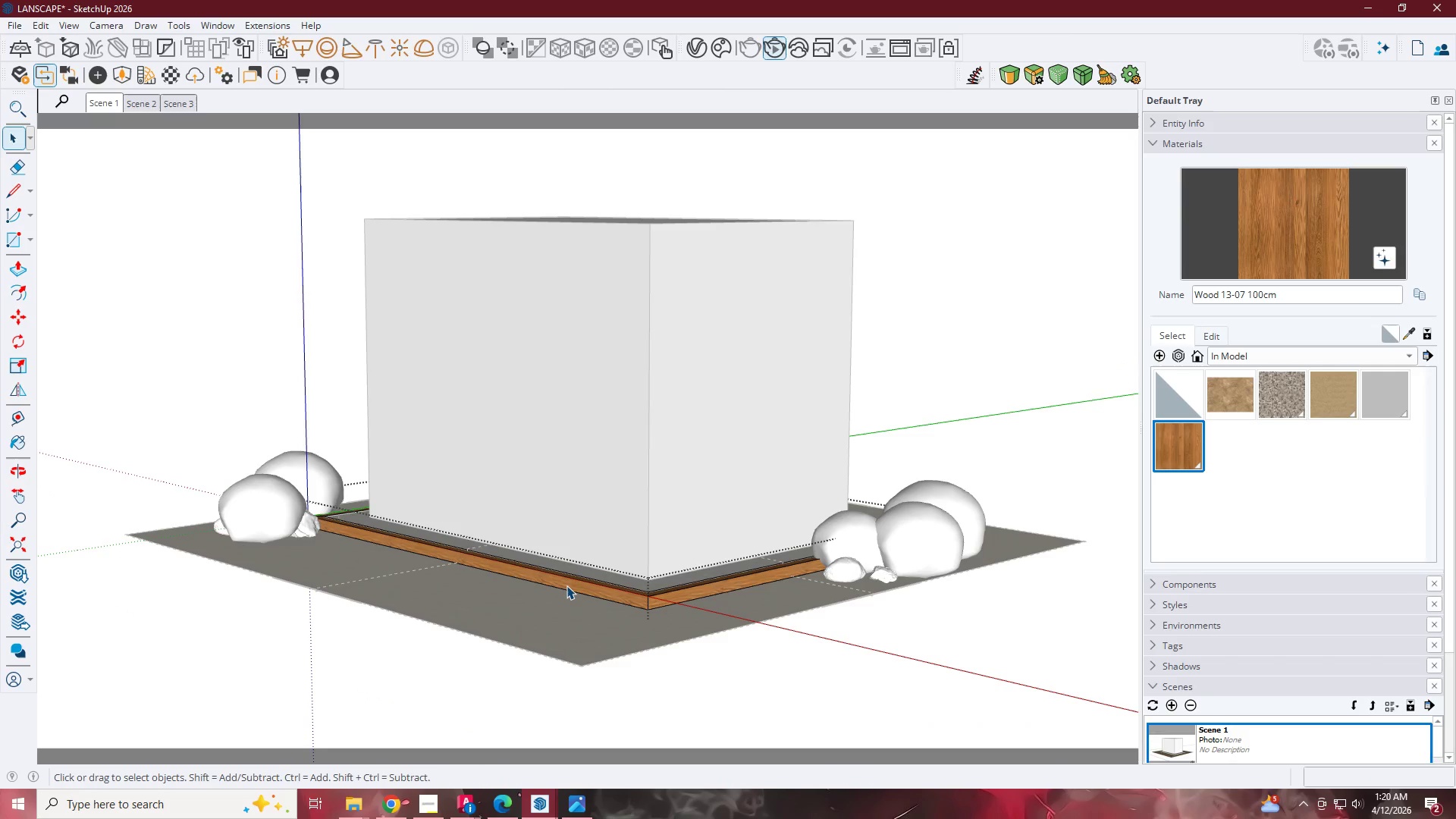 
triple_click([566, 585])
 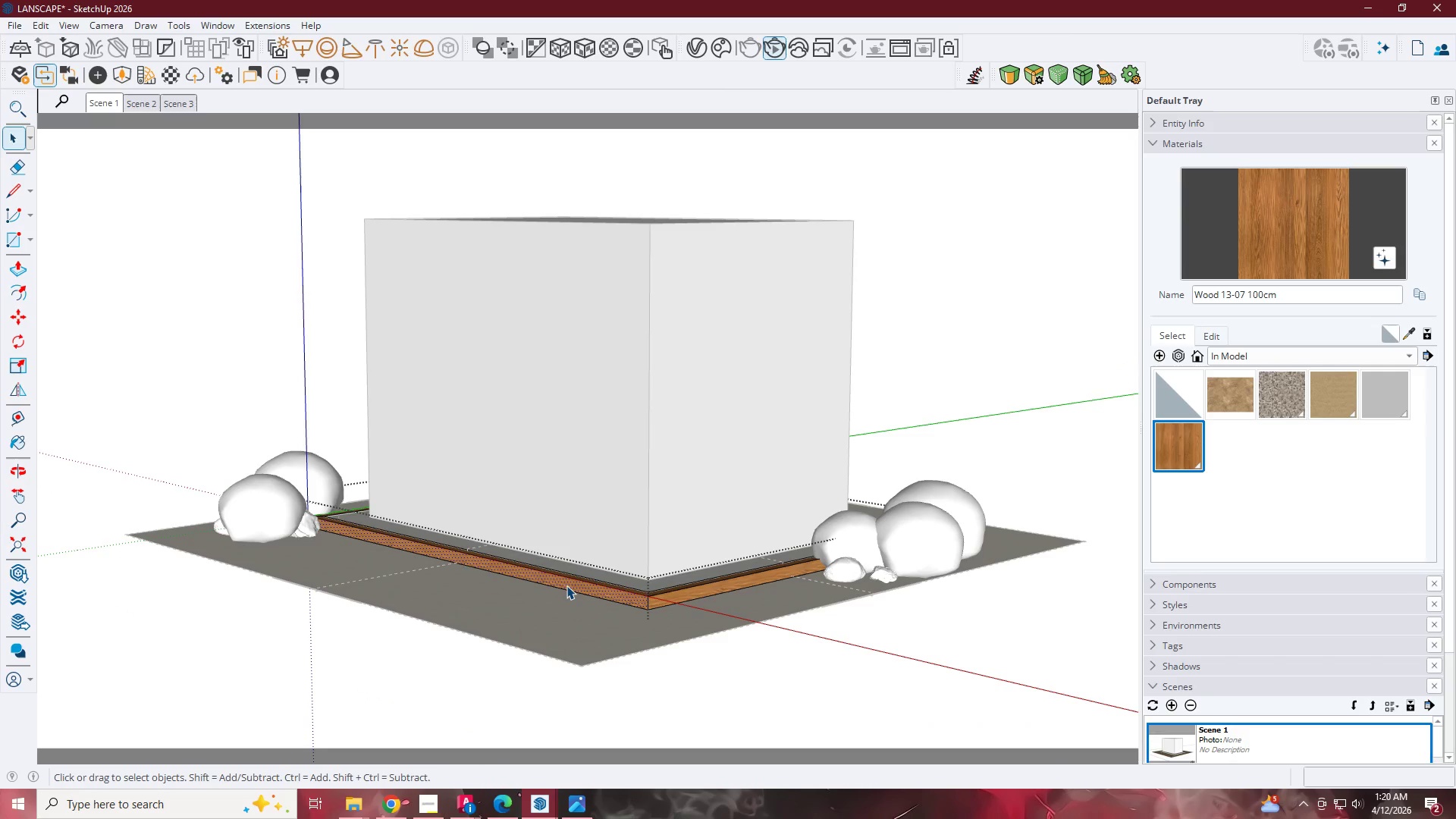 
right_click([566, 585])
 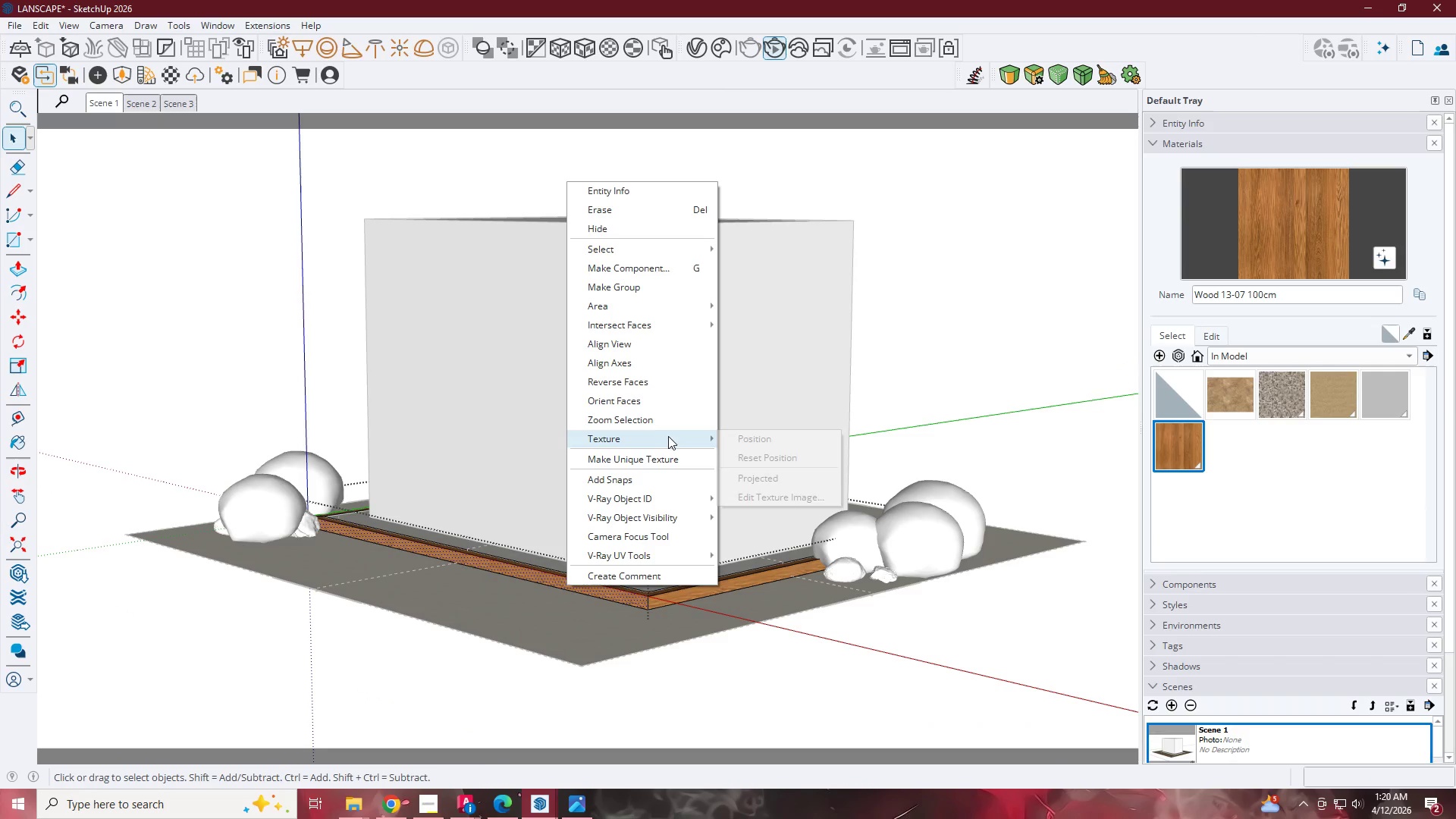 
double_click([743, 438])
 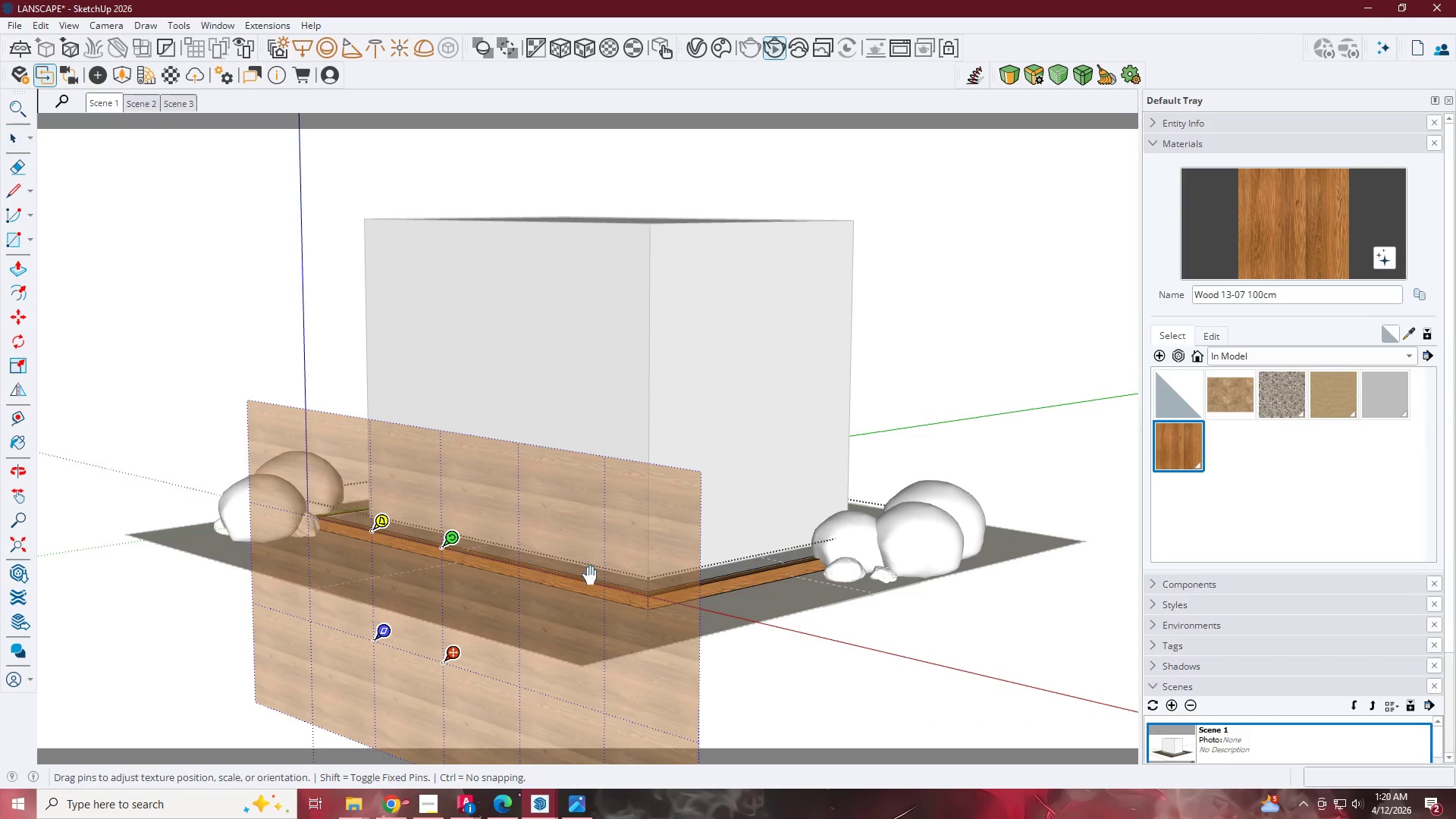 
left_click_drag(start_coordinate=[589, 579], to_coordinate=[627, 552])
 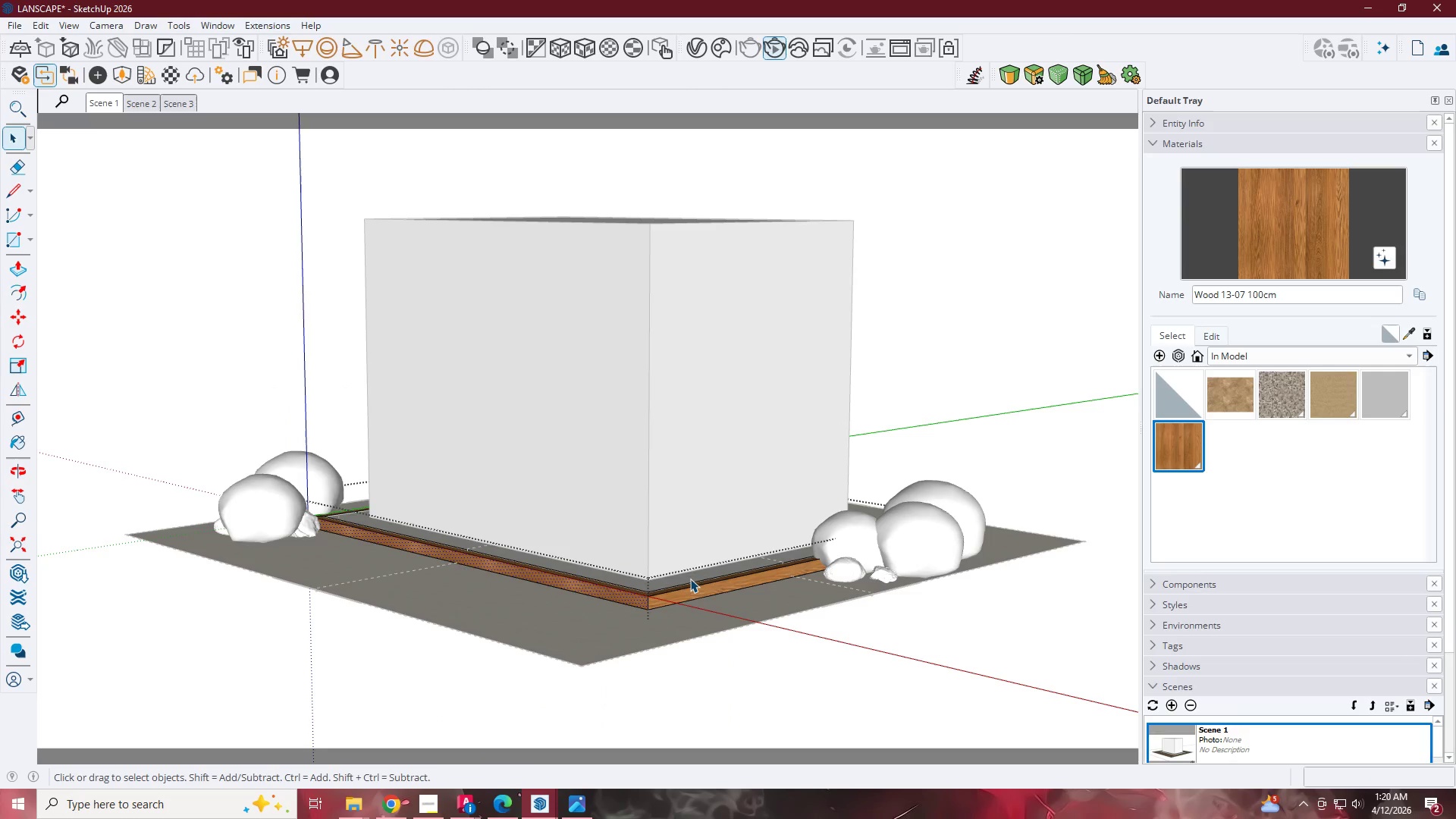 
left_click([689, 591])
 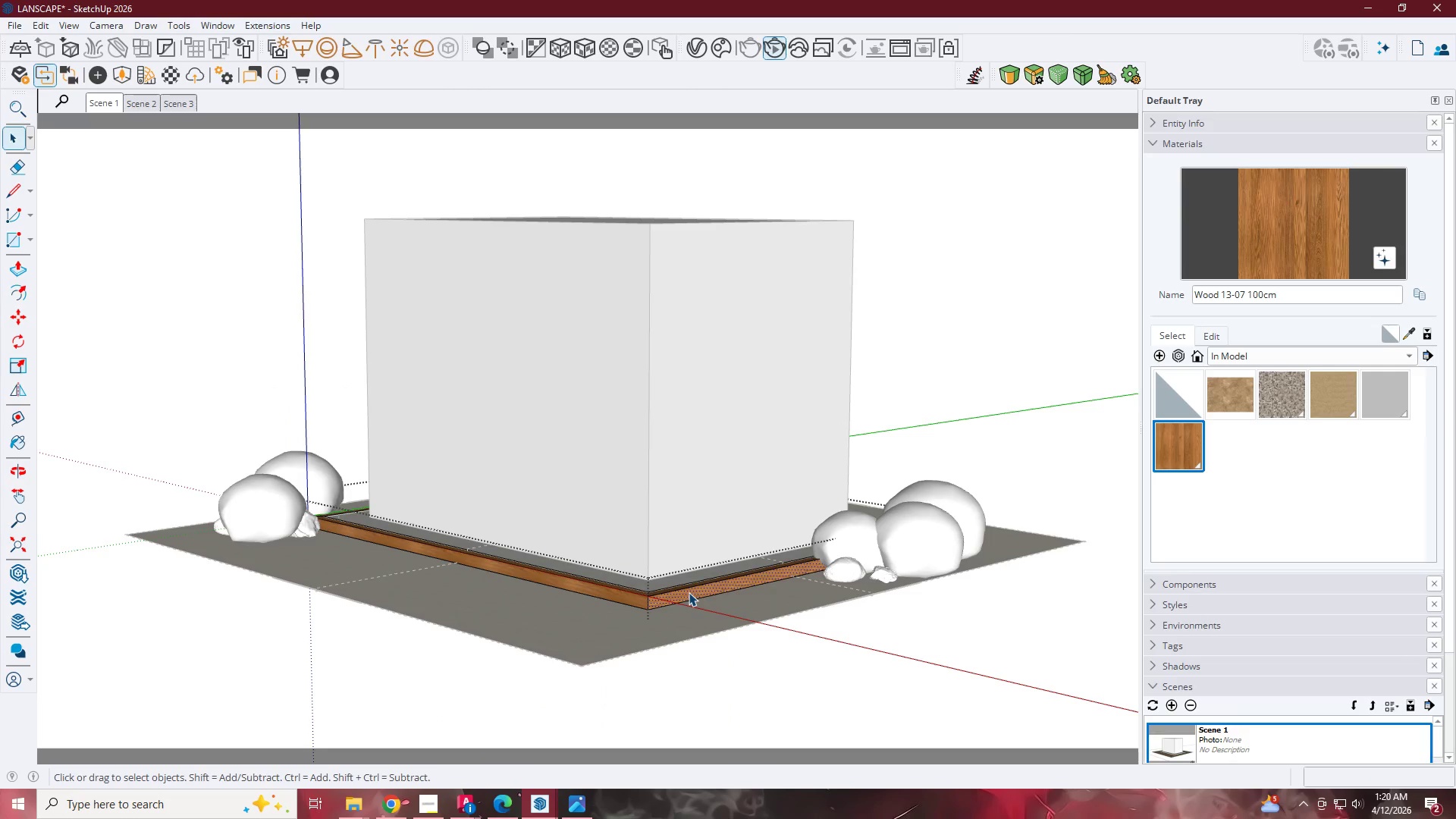 
right_click([687, 593])
 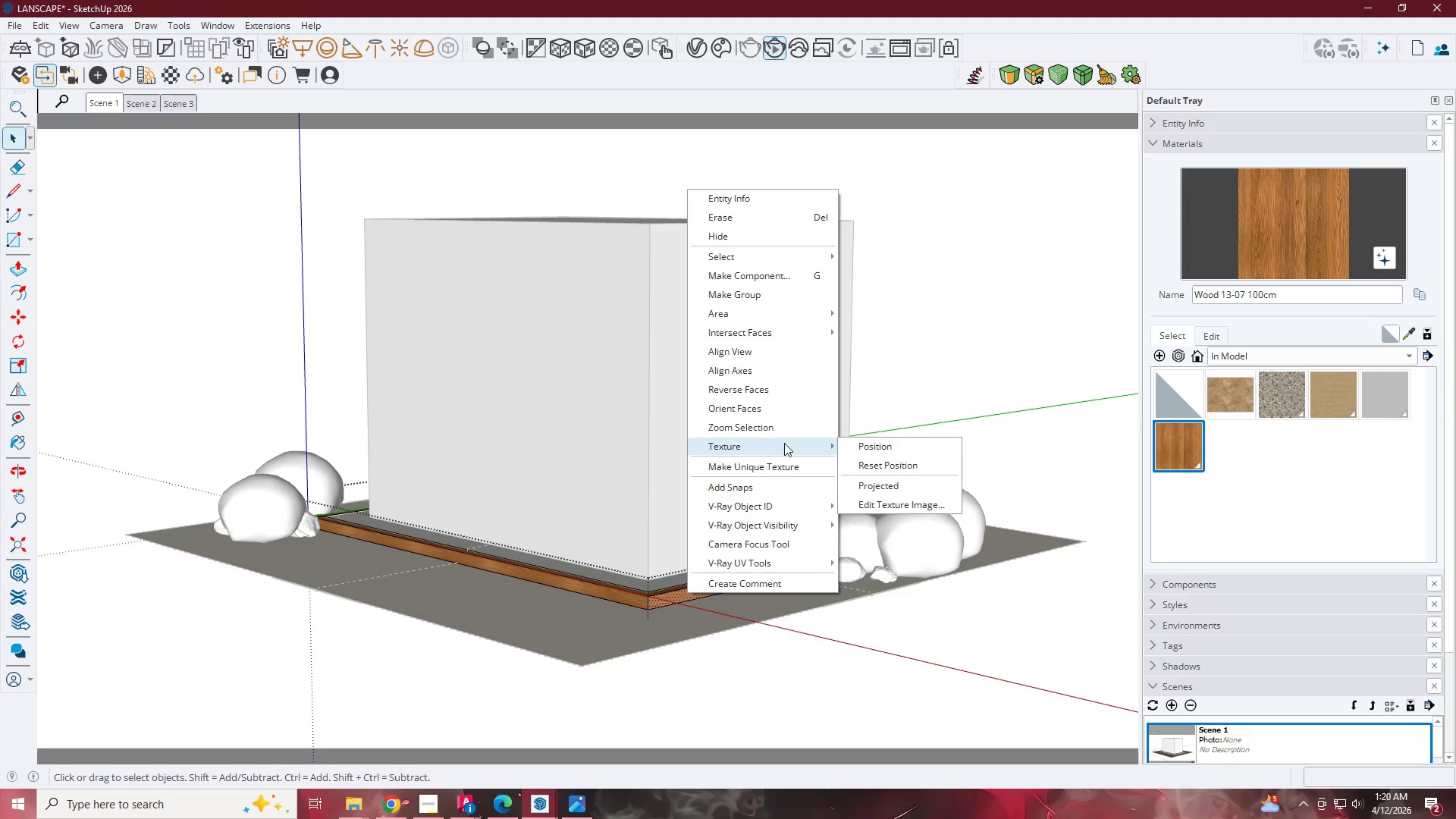 
double_click([871, 447])
 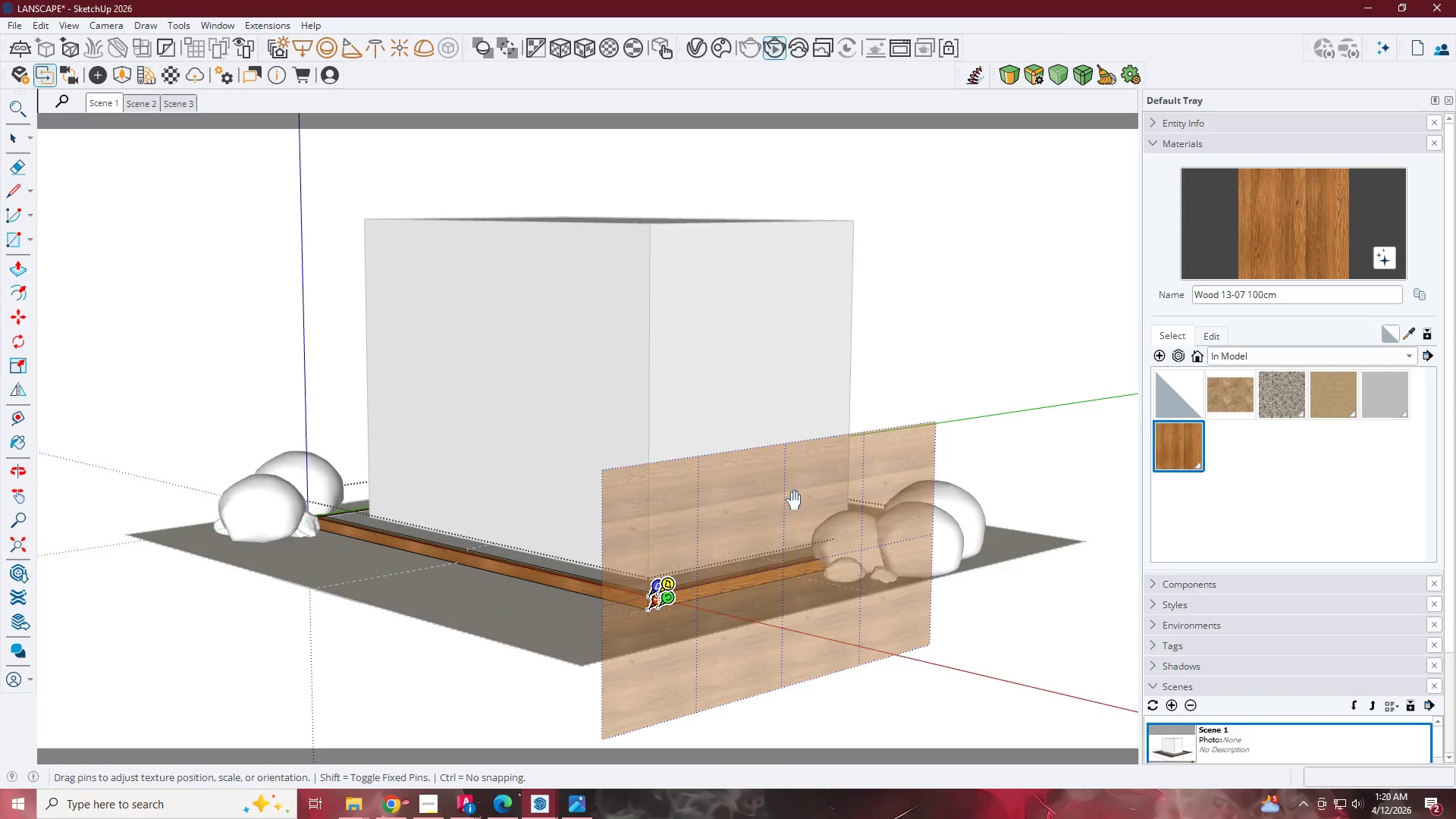 
left_click_drag(start_coordinate=[770, 539], to_coordinate=[724, 542])
 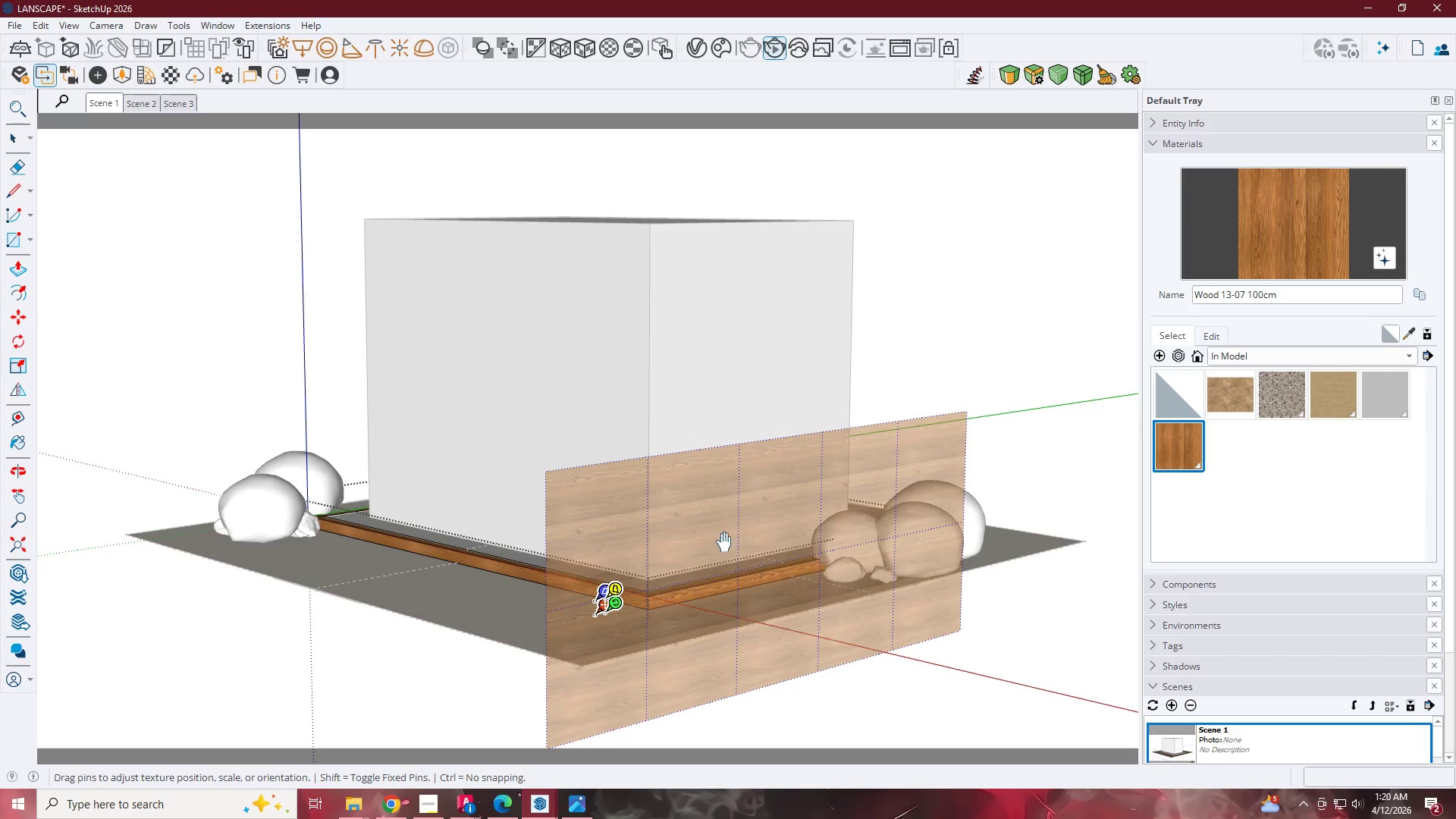 
right_click([724, 542])
 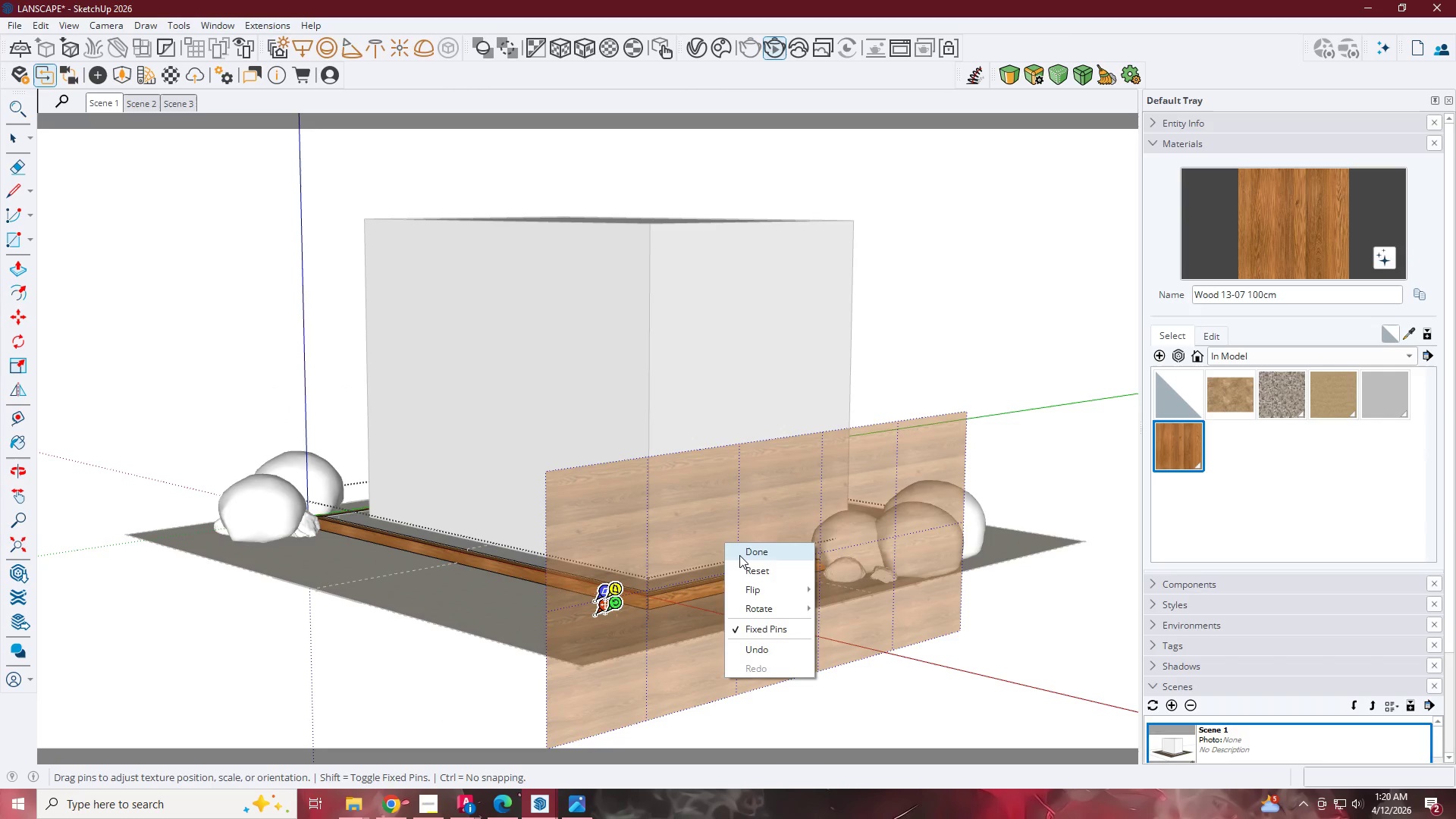 
left_click([739, 555])
 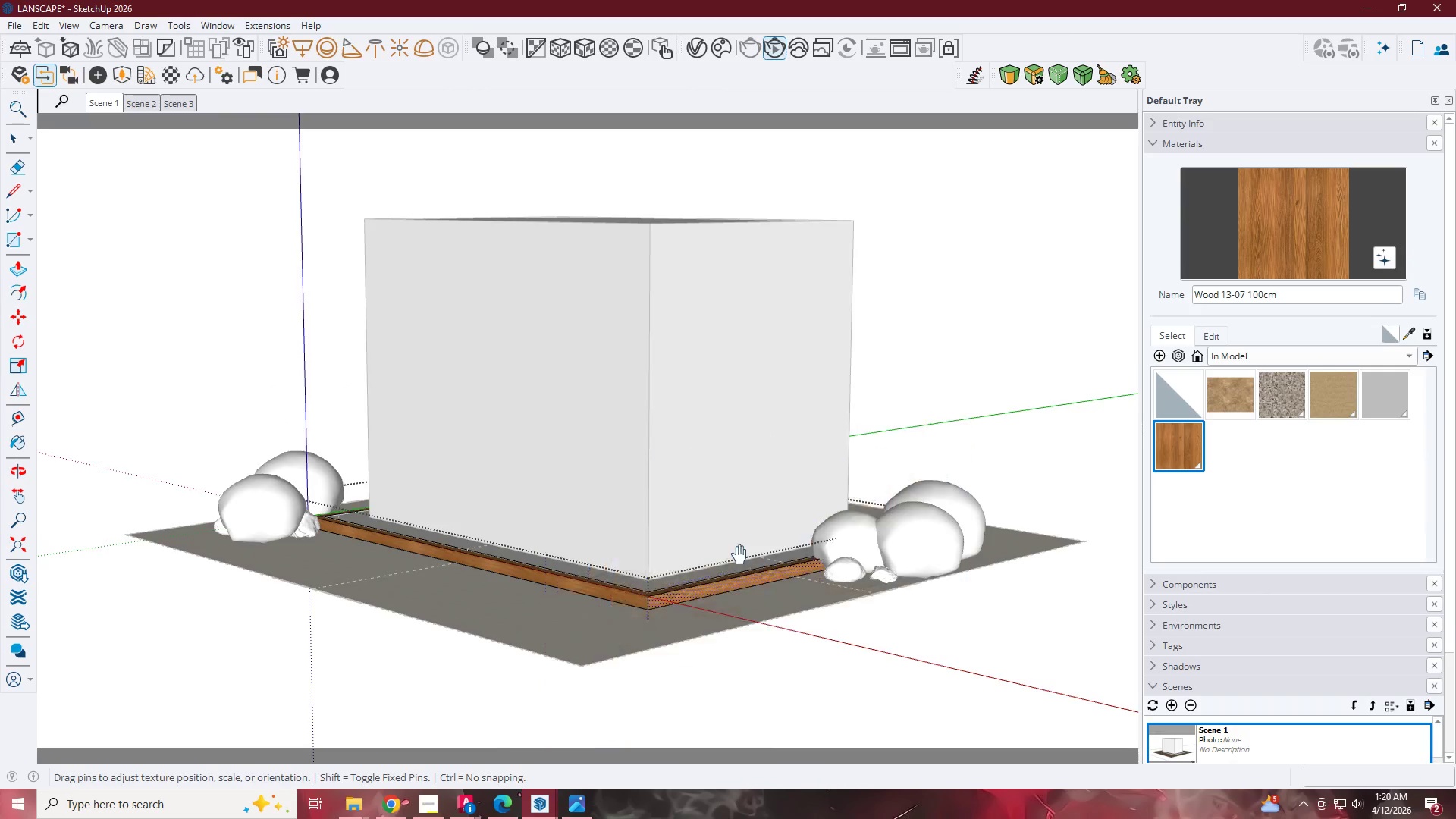 
key(Escape)
 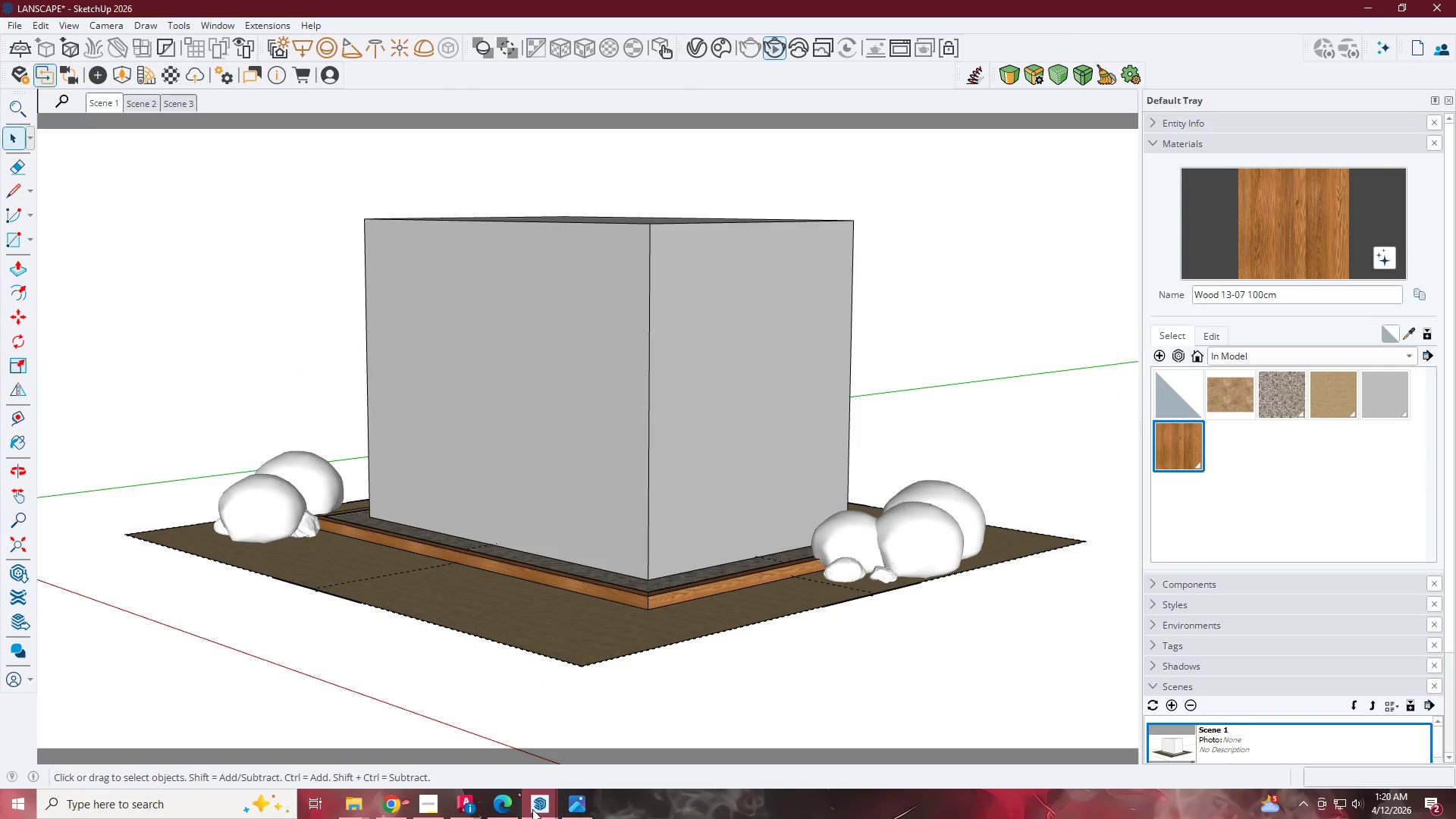 
left_click([424, 801])